 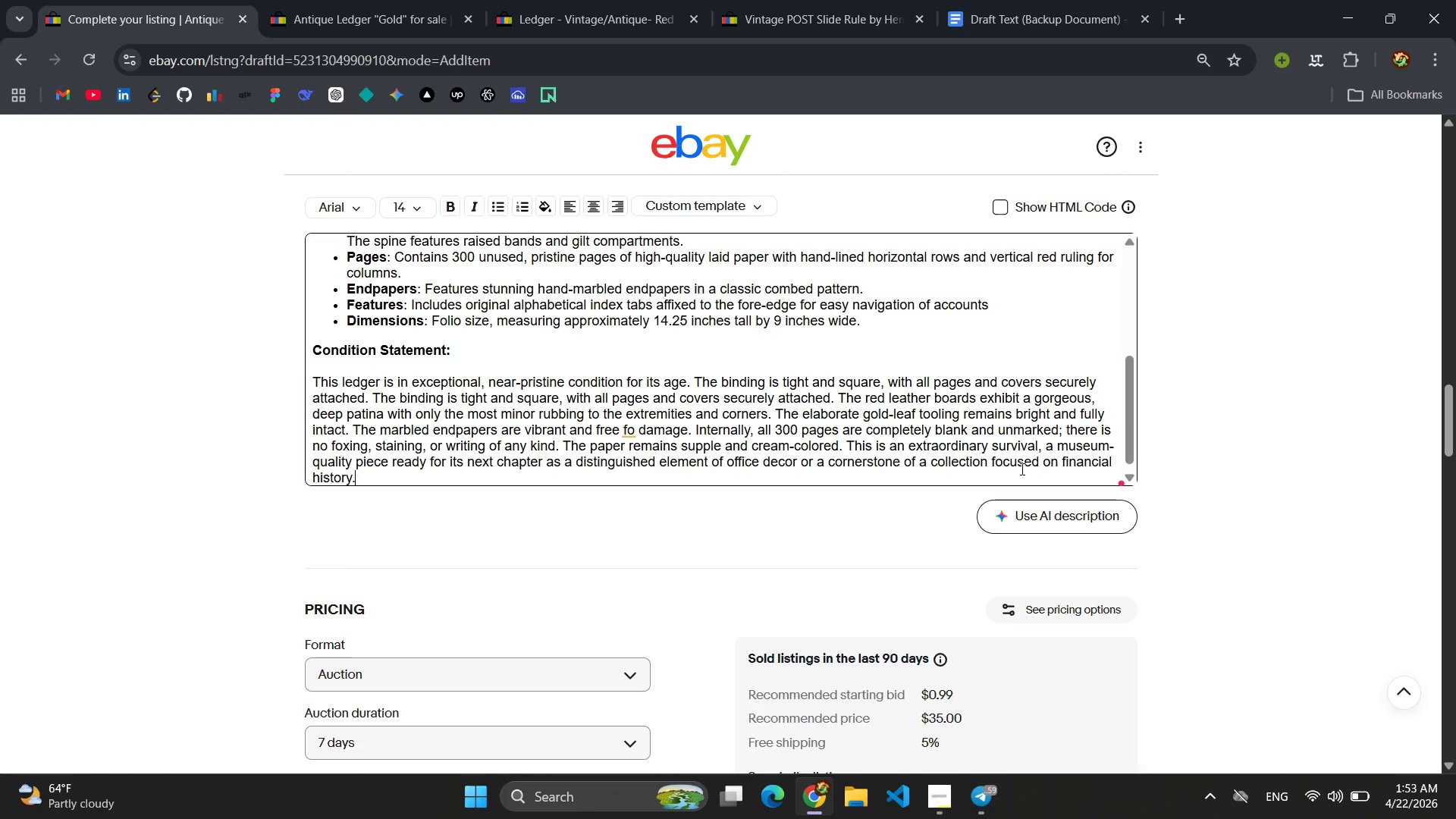 
scroll: coordinate [684, 384], scroll_direction: up, amount: 4.0
 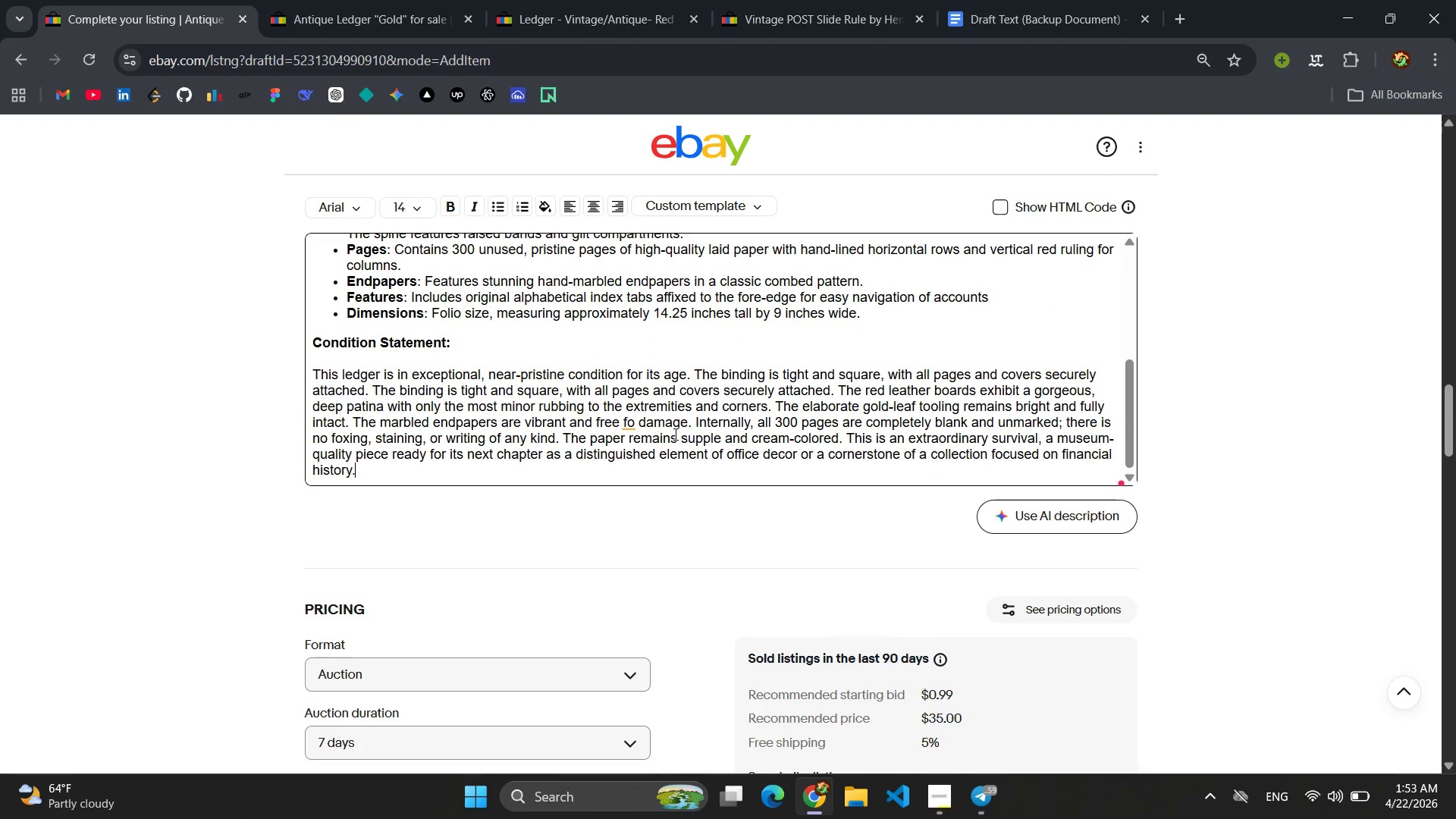 
scroll: coordinate [608, 548], scroll_direction: down, amount: 2.0
 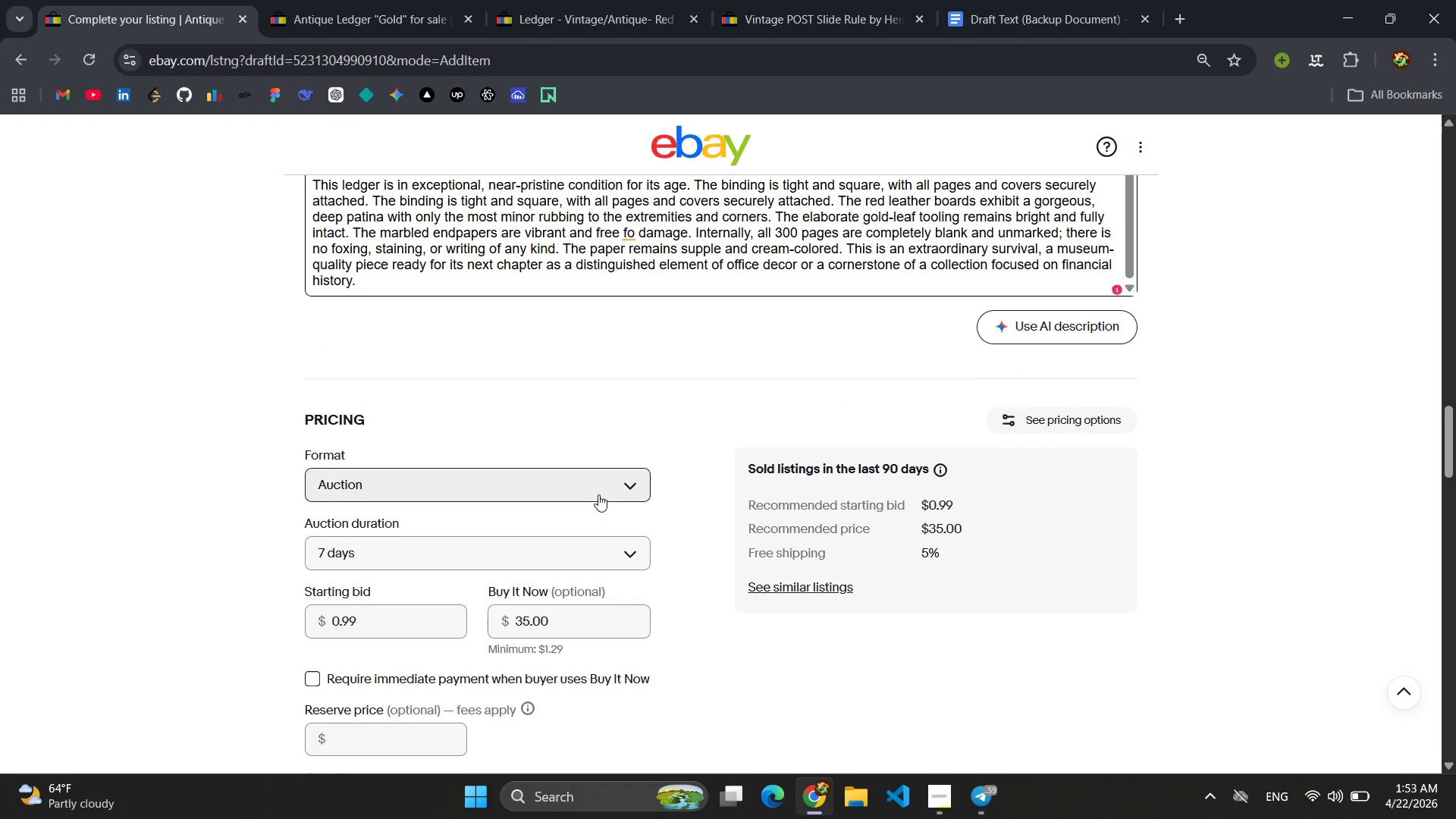 
left_click([596, 494])
 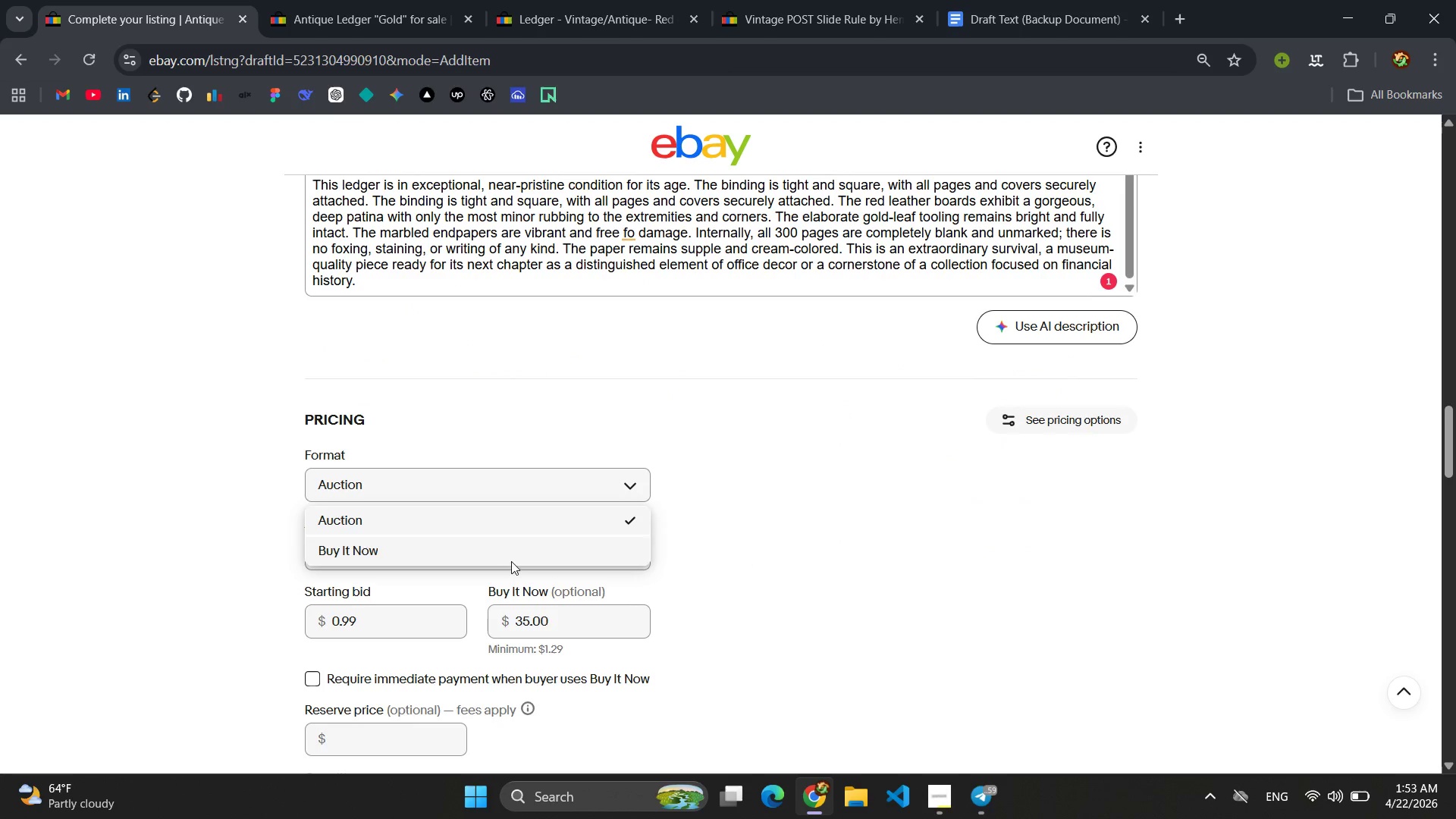 
left_click([505, 558])
 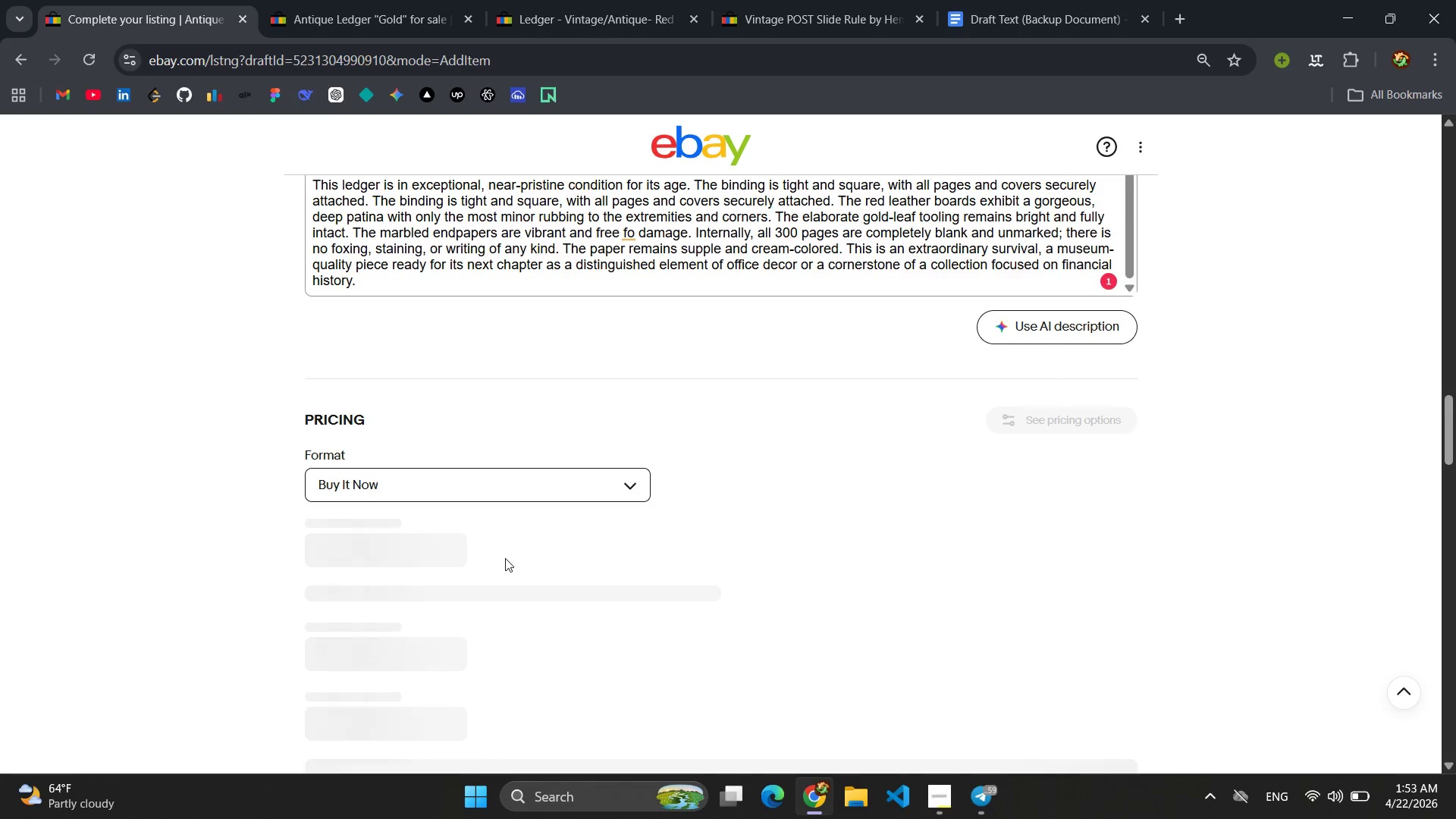 
left_click([364, 11])
 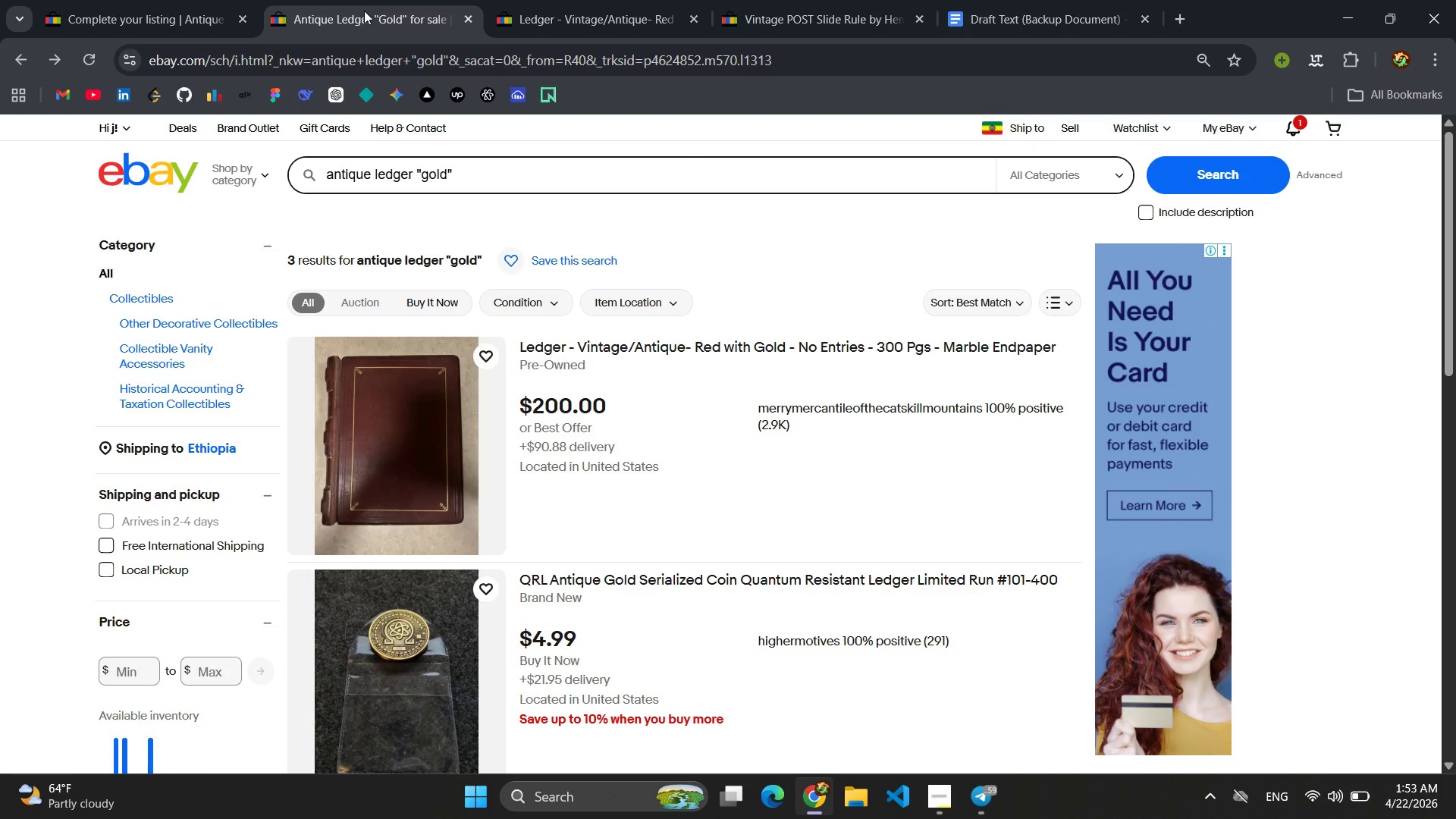 
left_click([160, 0])
 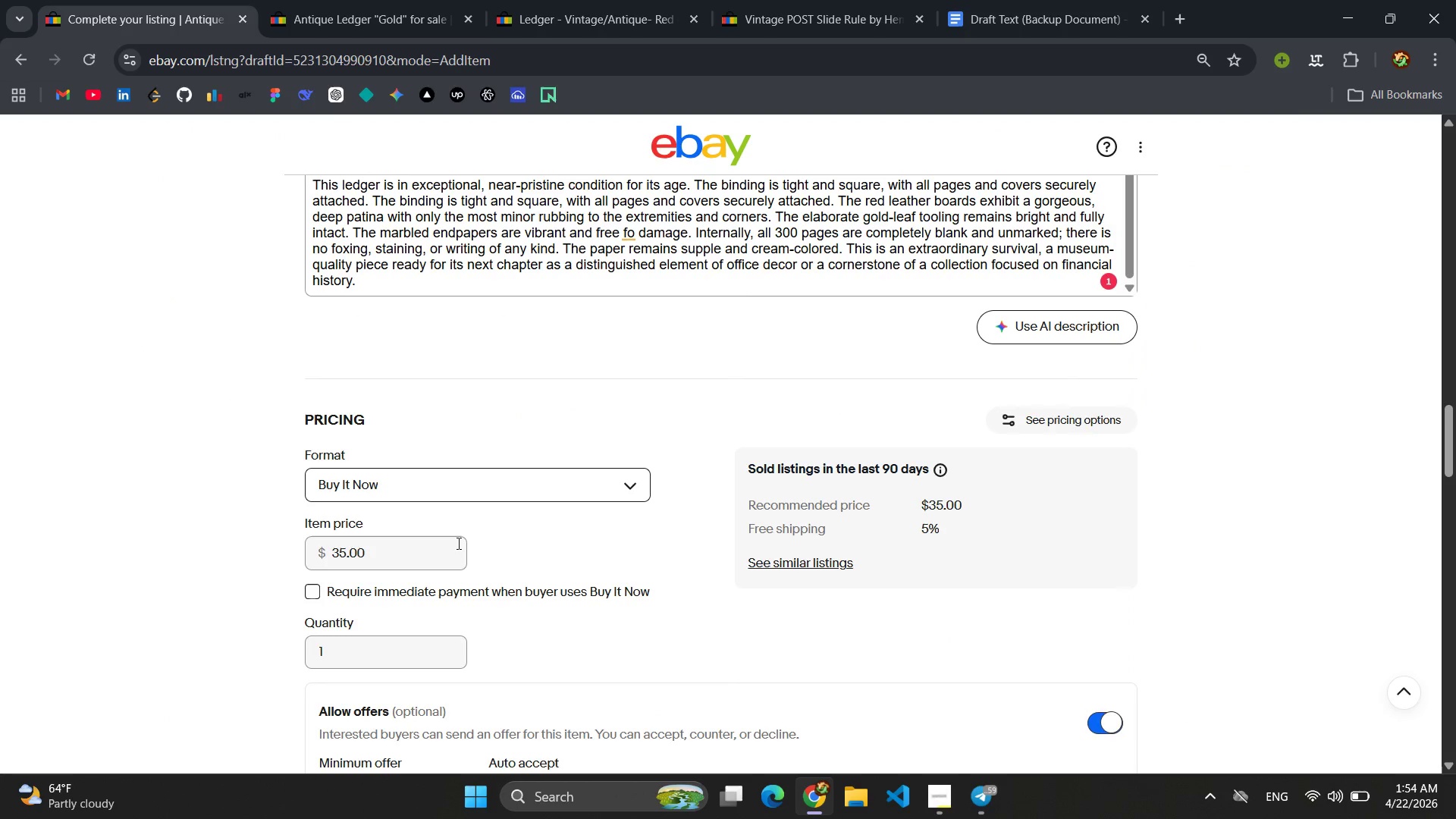 
left_click([394, 554])
 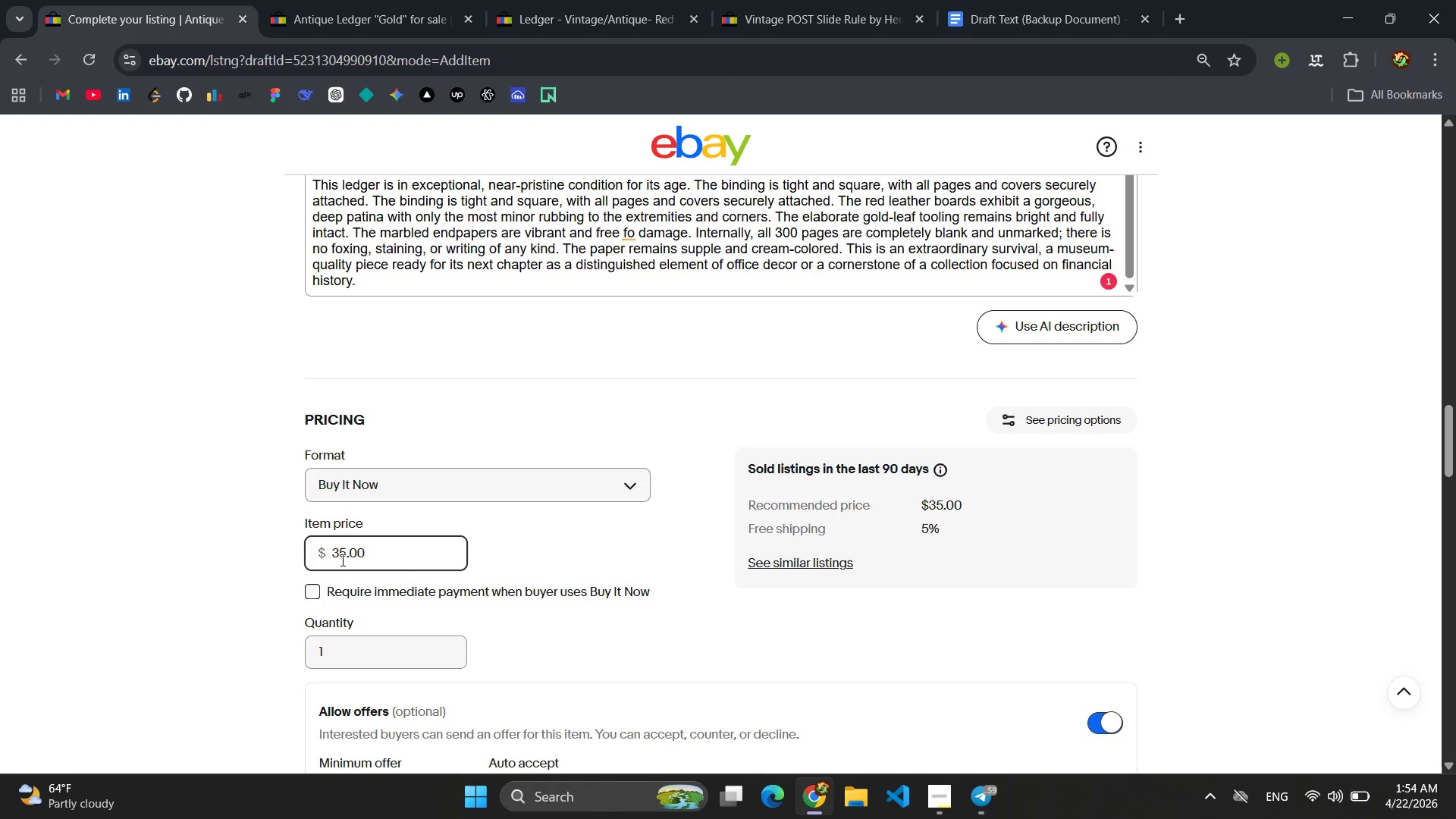 
left_click([341, 560])
 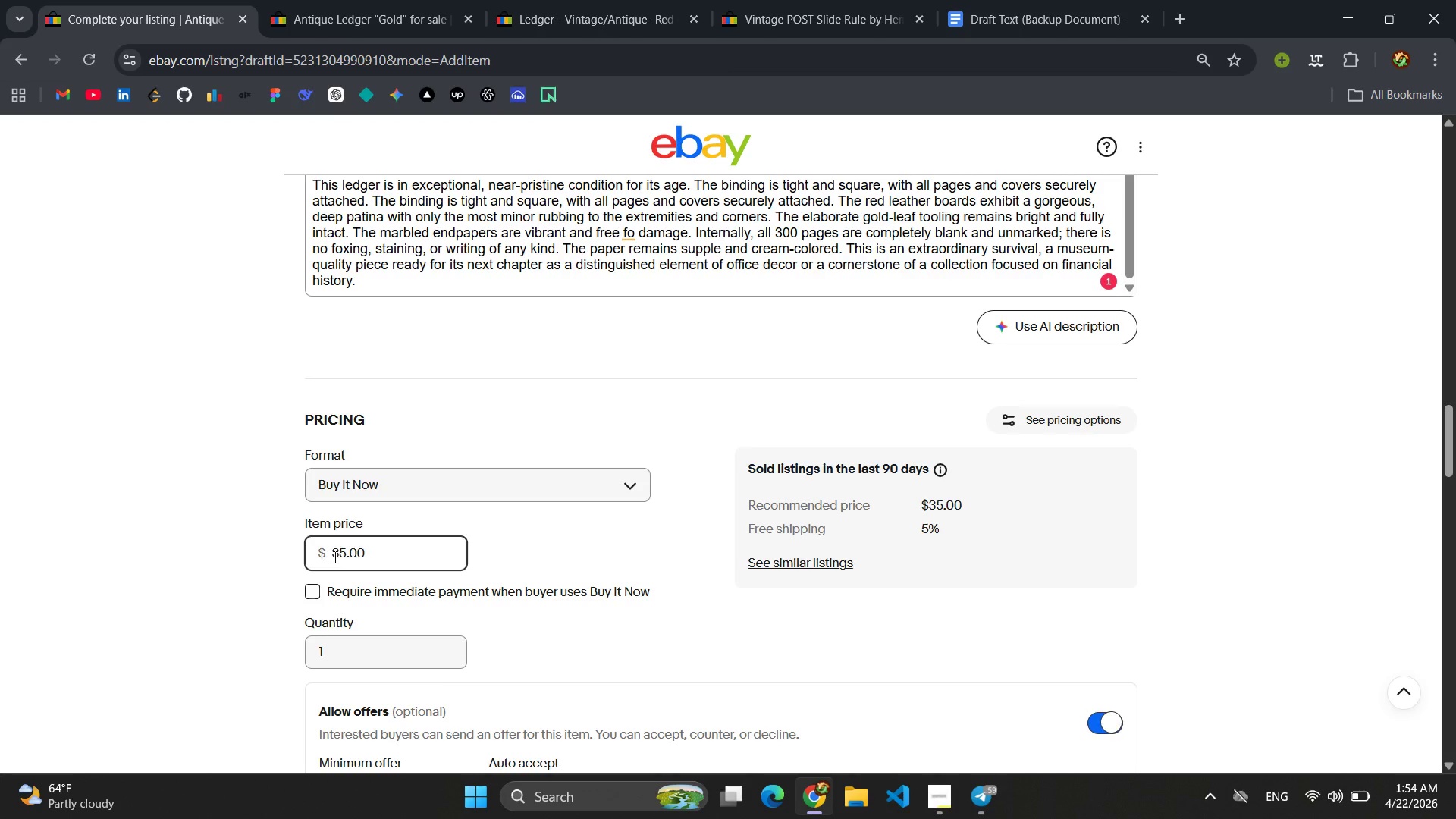 
left_click([336, 557])
 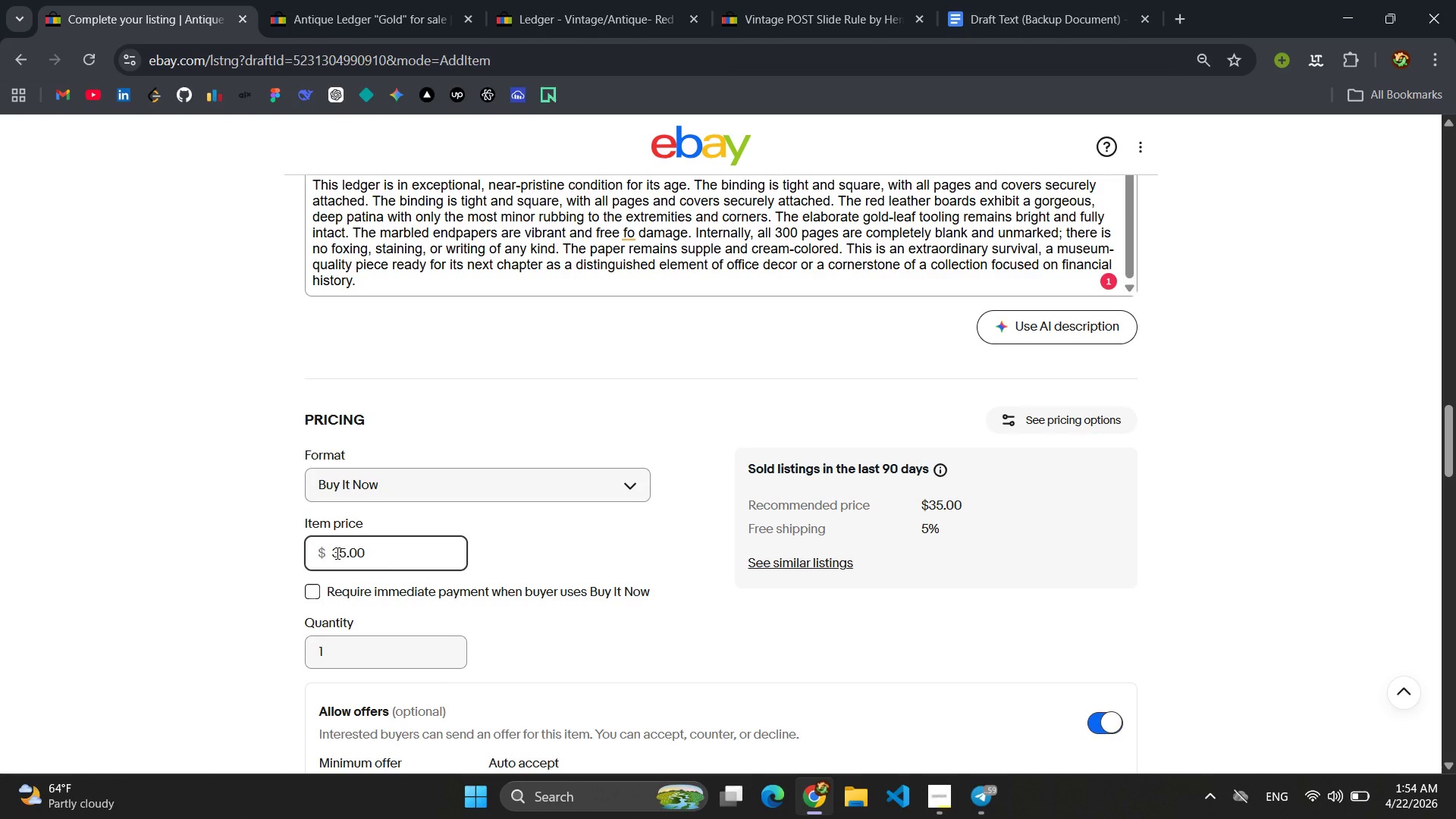 
key(Backspace)
type(200)
 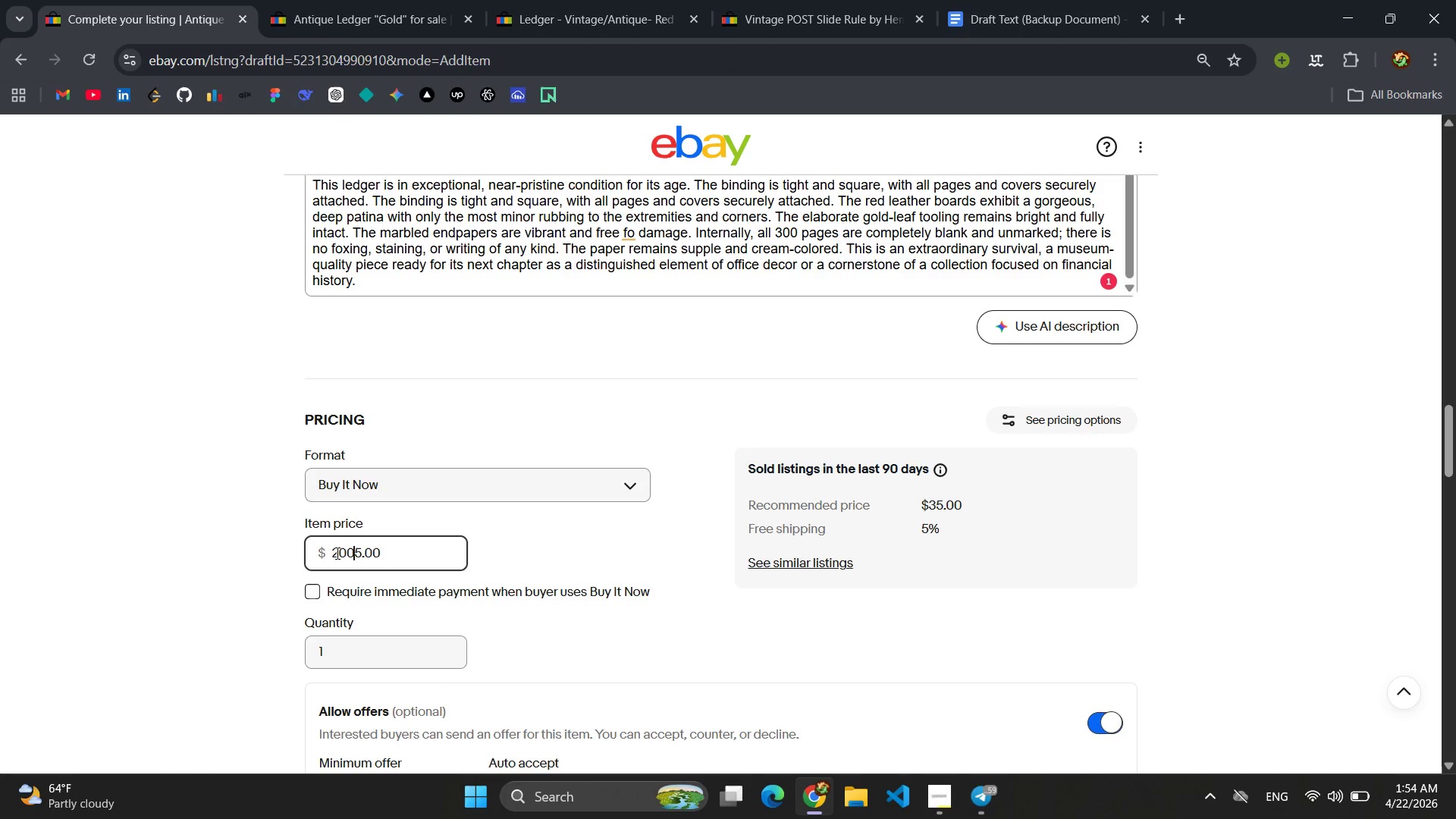 
key(ArrowRight)
 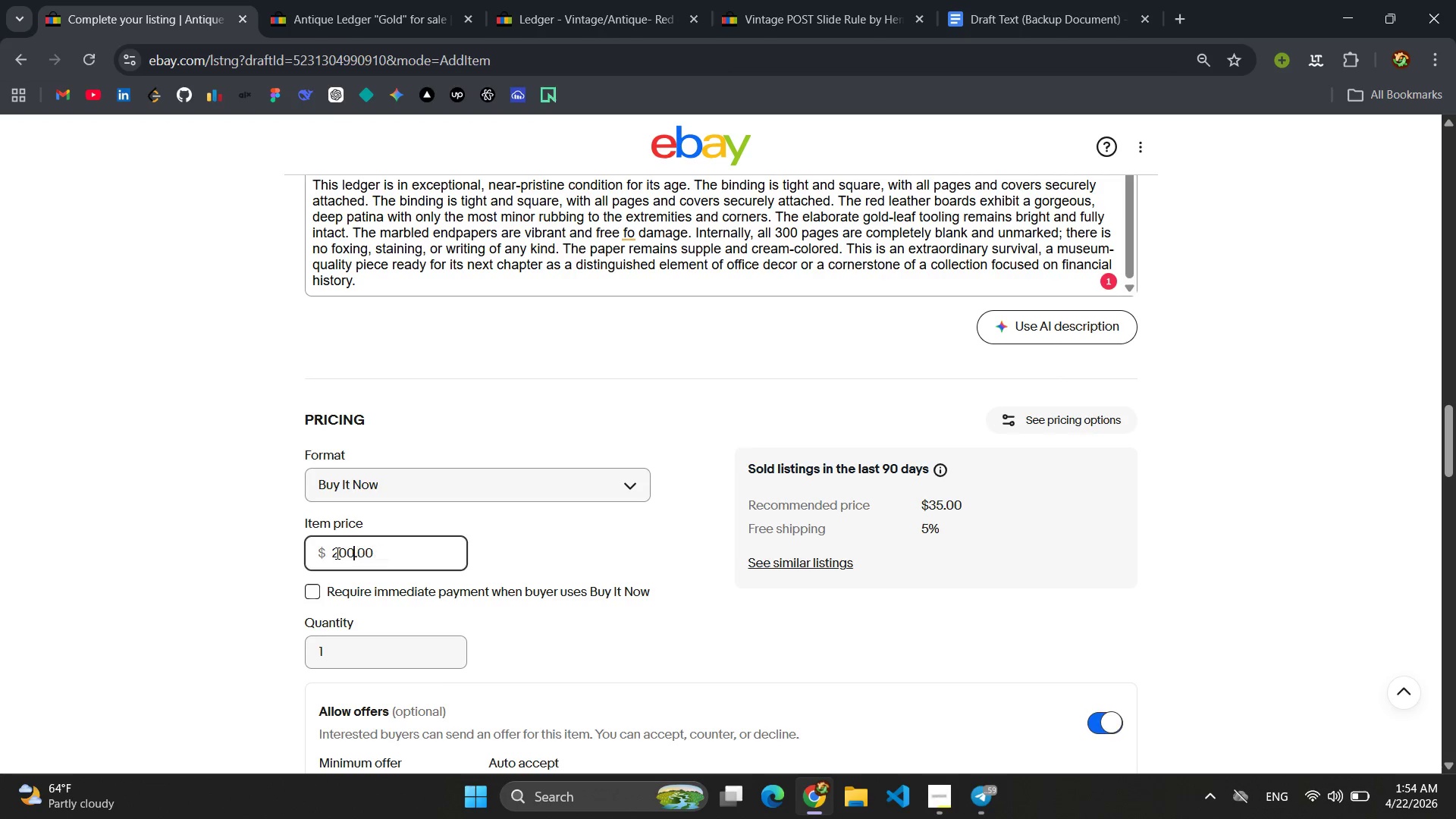 
key(Backspace)
 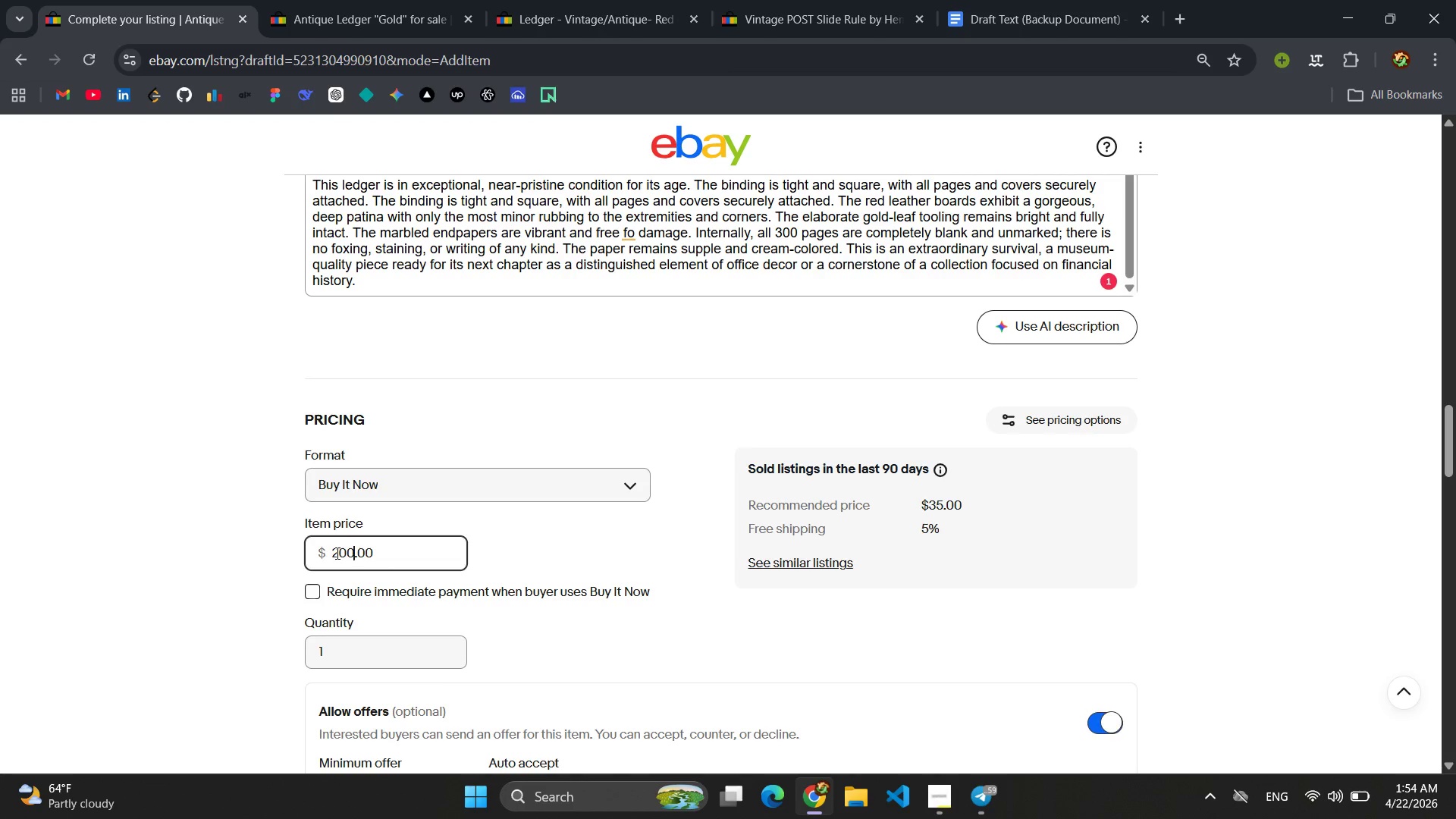 
key(Enter)
 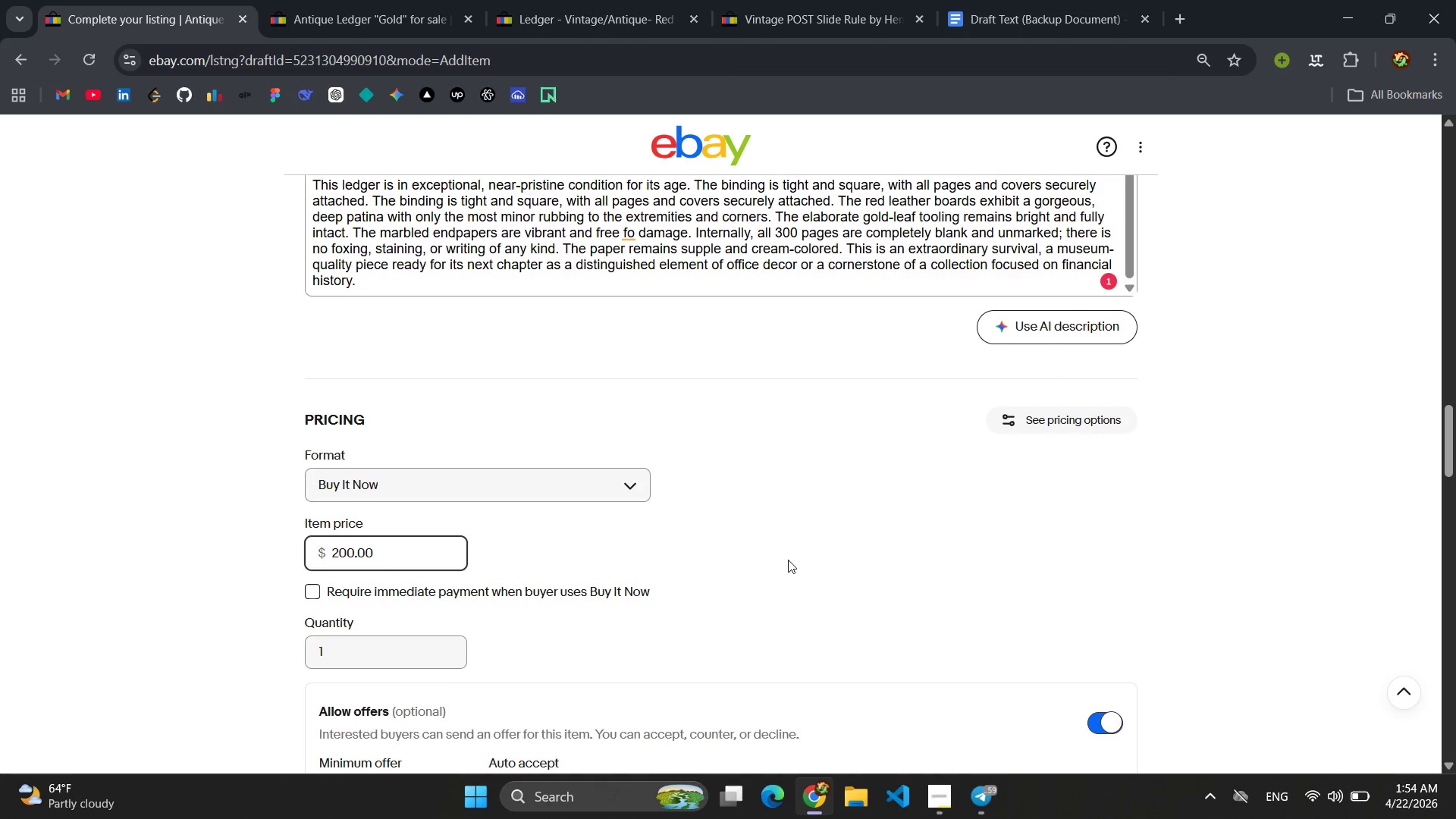 
left_click([788, 560])
 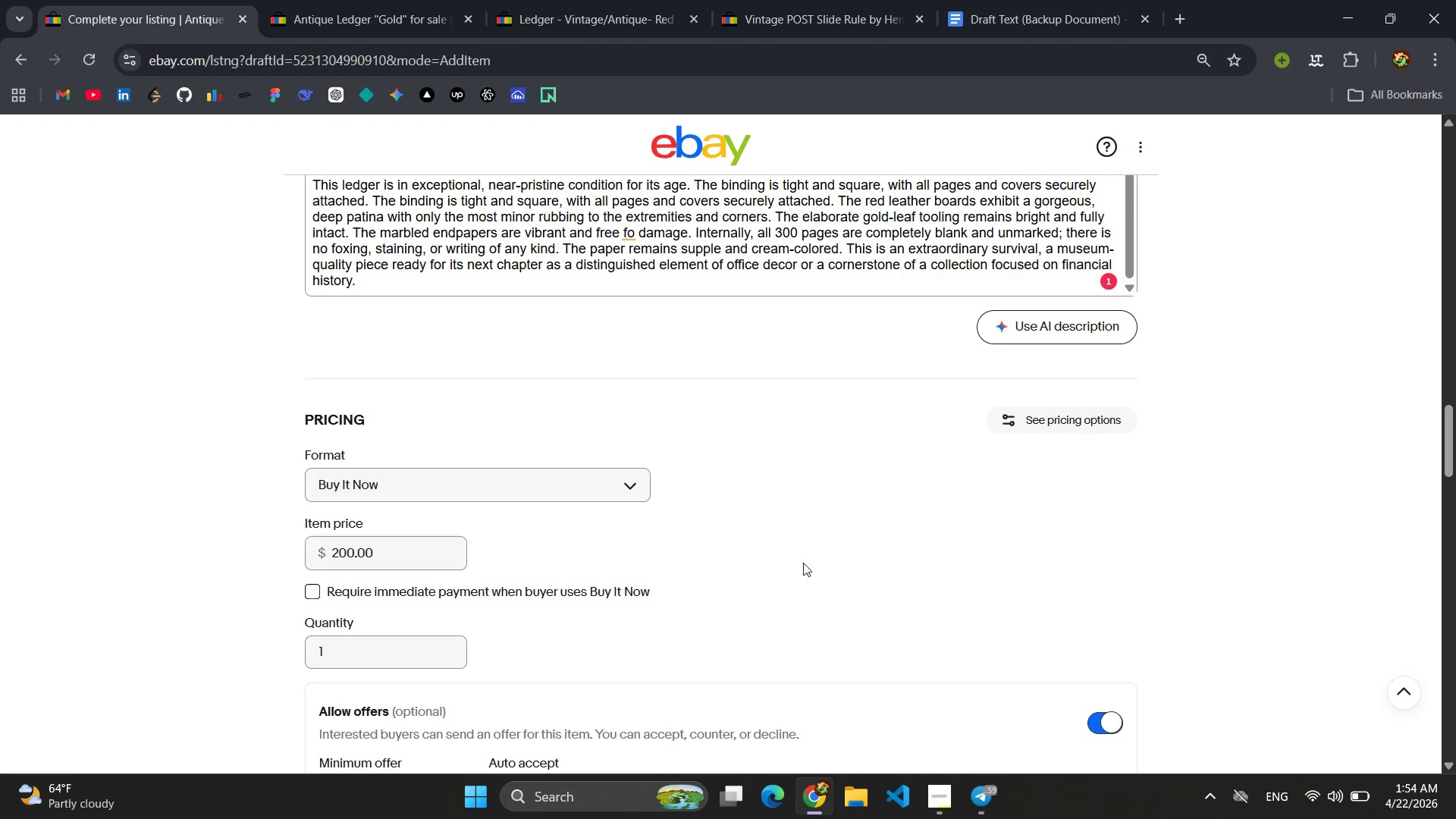 
mouse_move([790, 543])
 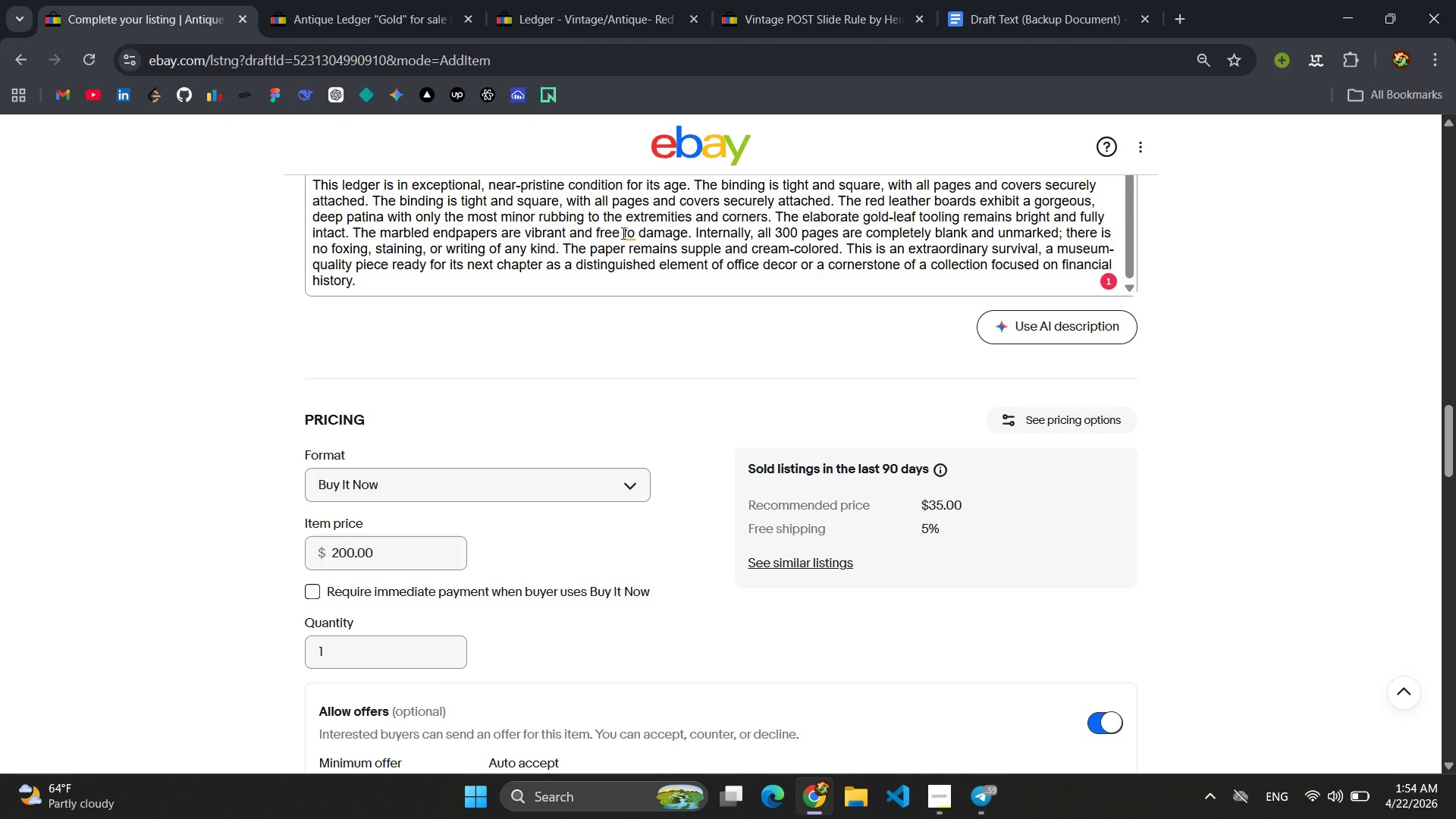 
left_click([627, 232])
 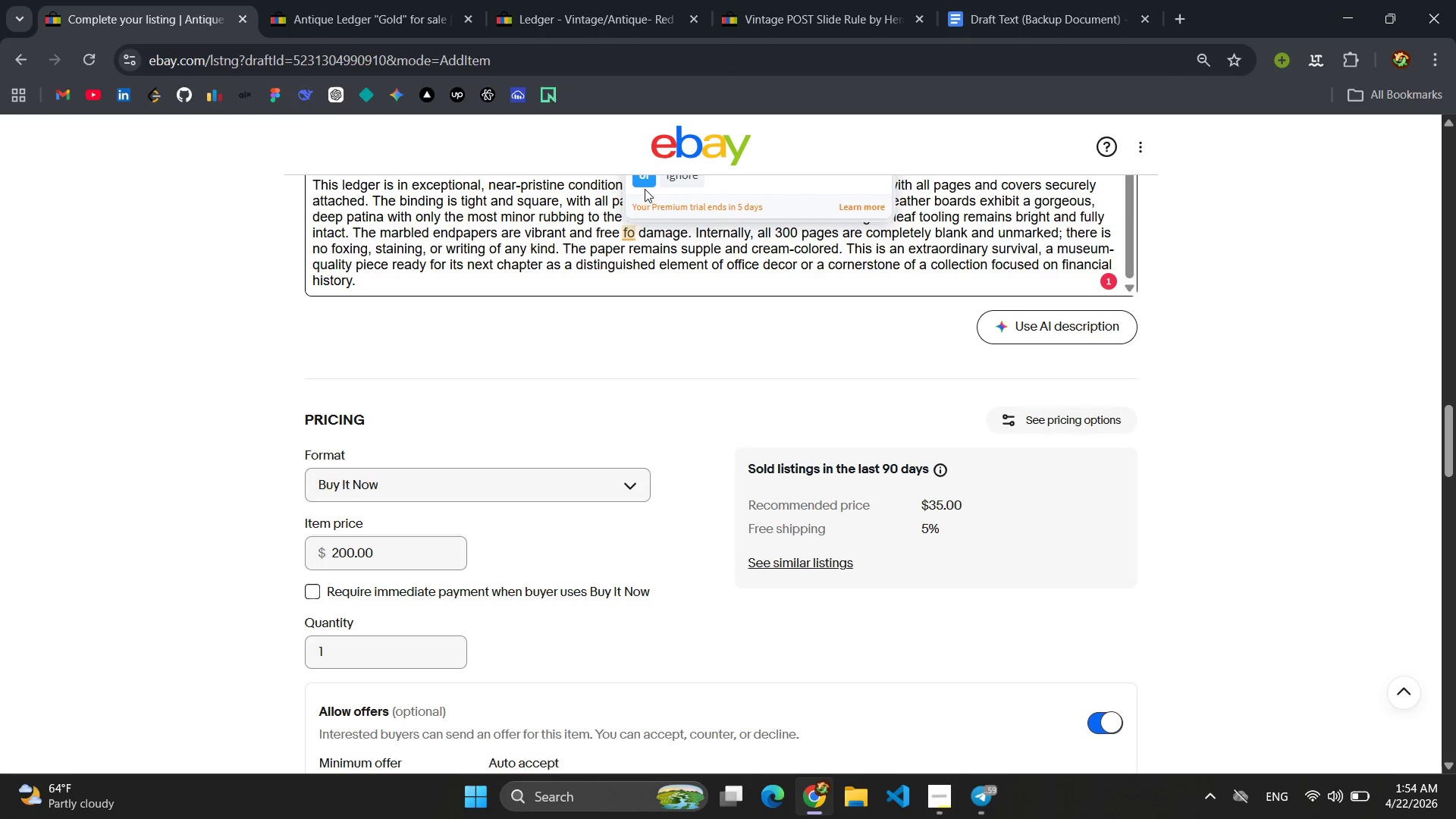 
left_click([644, 186])
 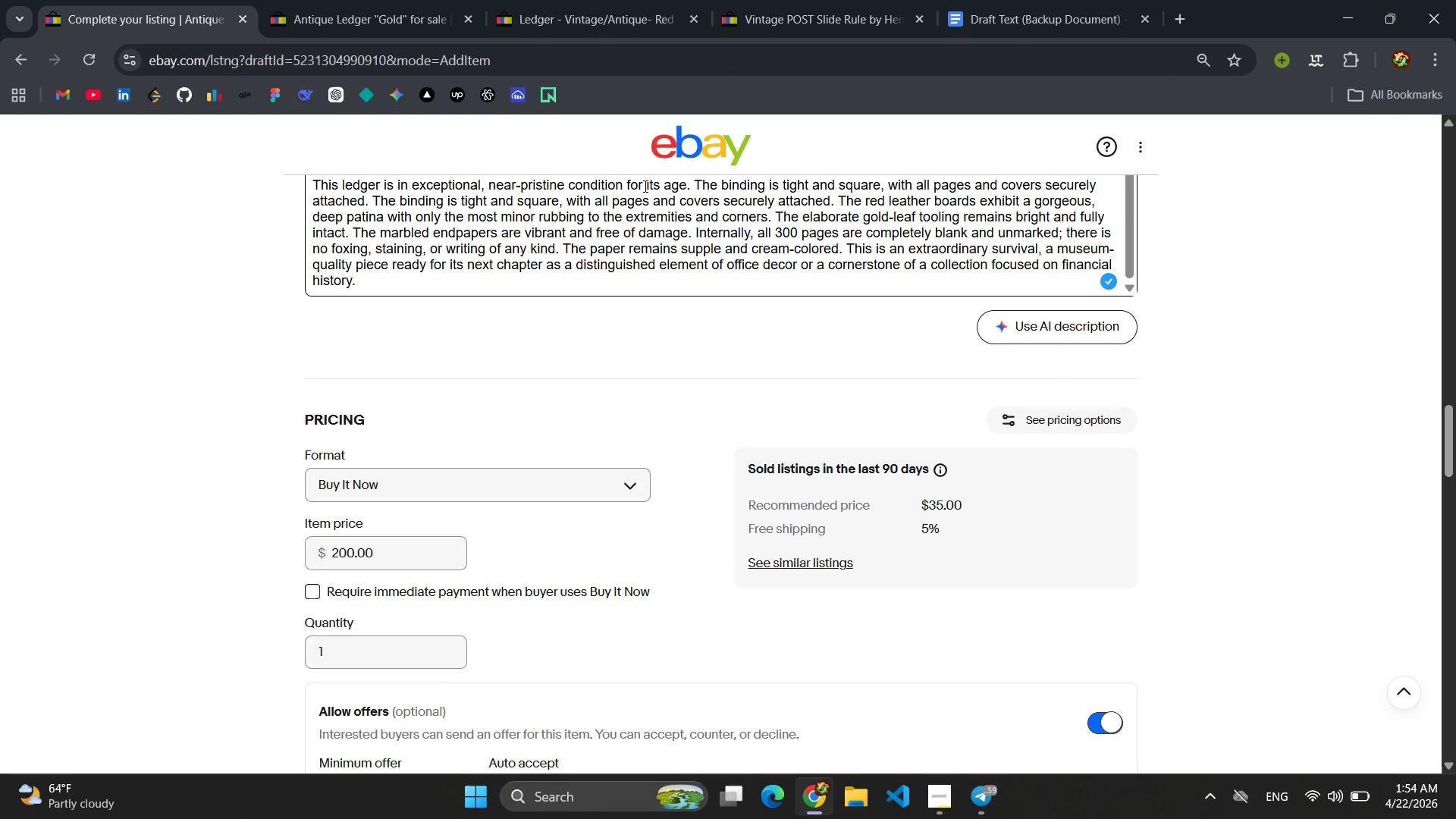 
wait(32.33)
 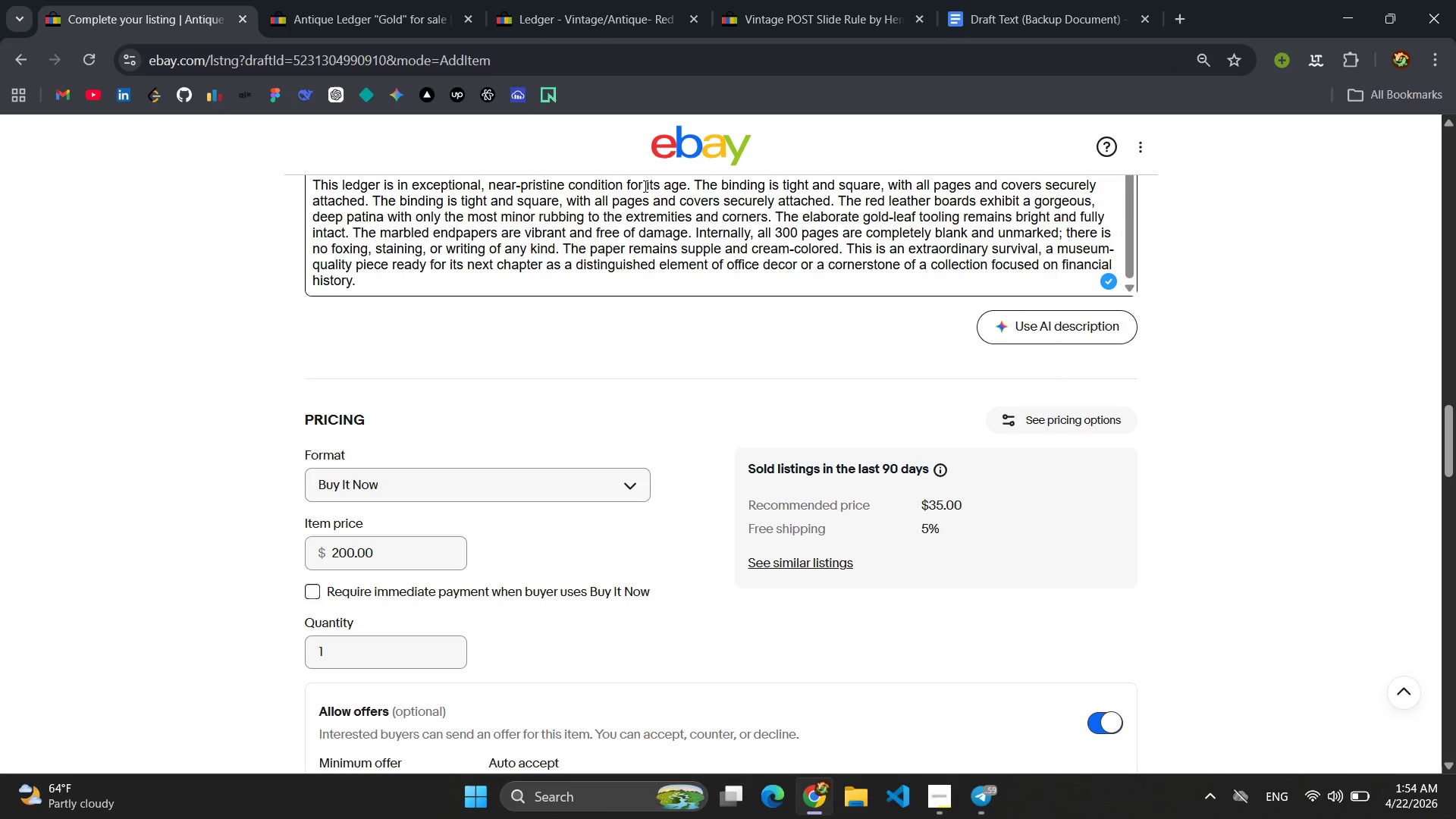 
scroll: coordinate [708, 513], scroll_direction: down, amount: 14.0
 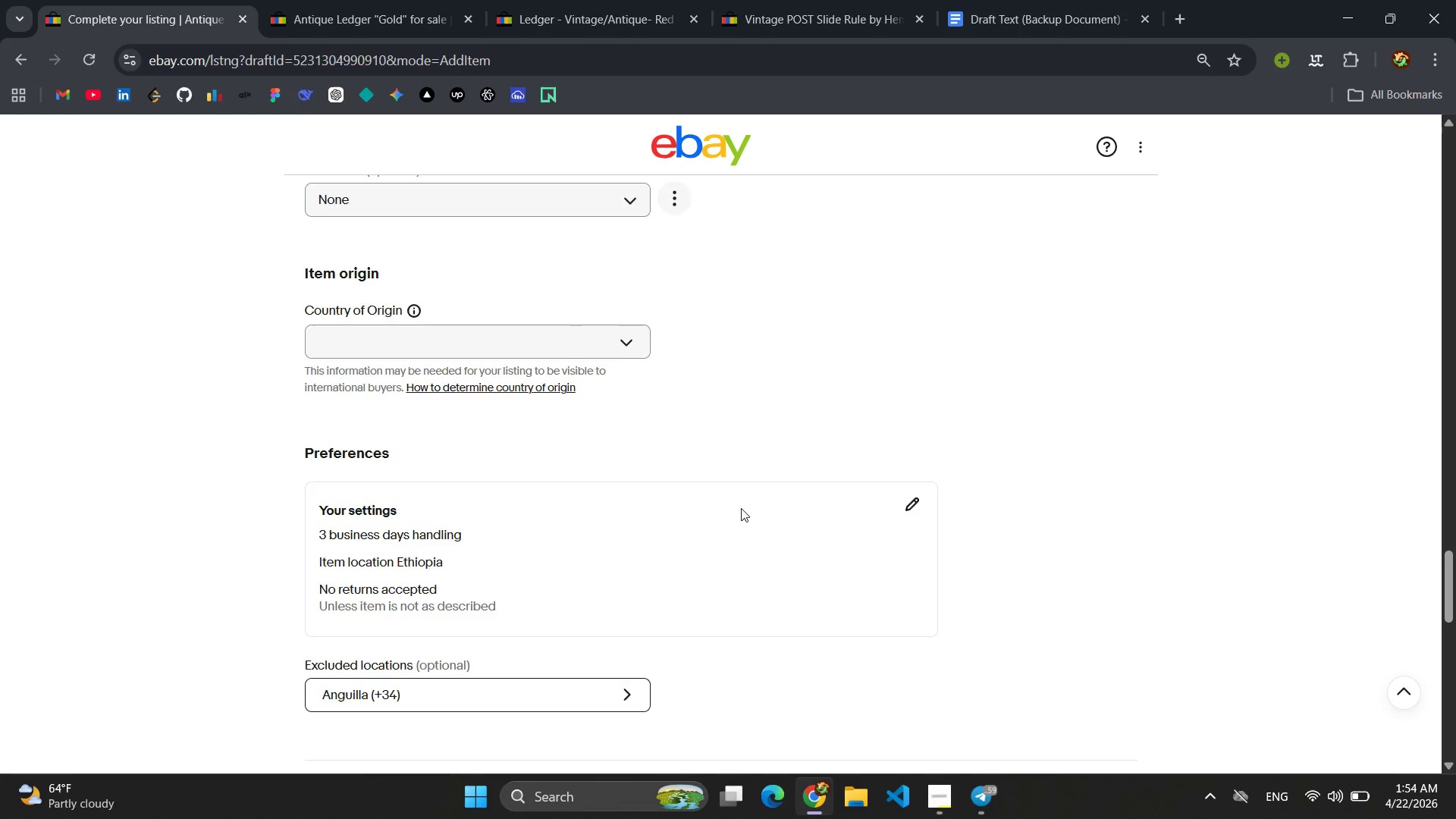 
scroll: coordinate [741, 508], scroll_direction: up, amount: 31.0
 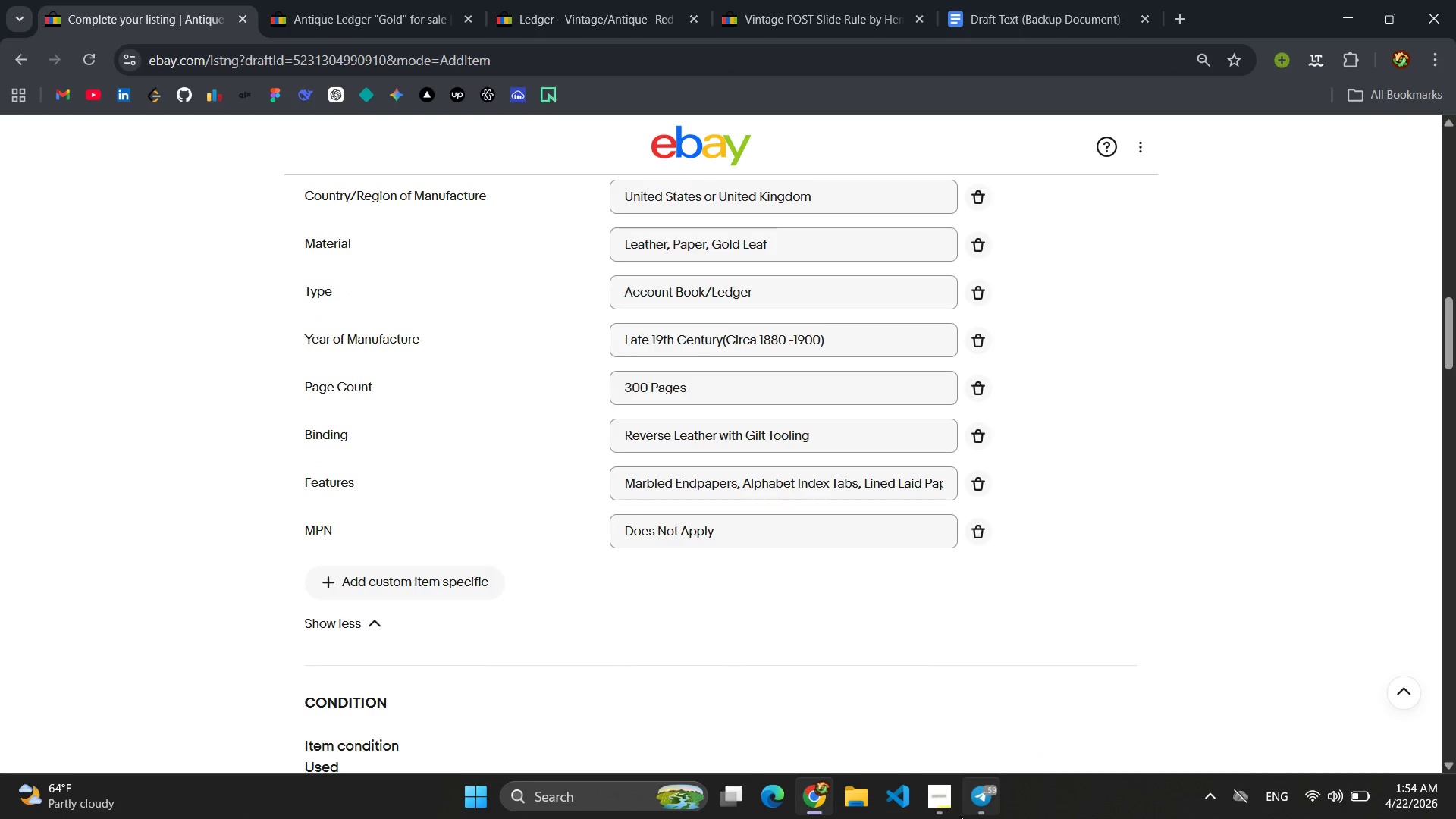 
left_click([952, 810])